 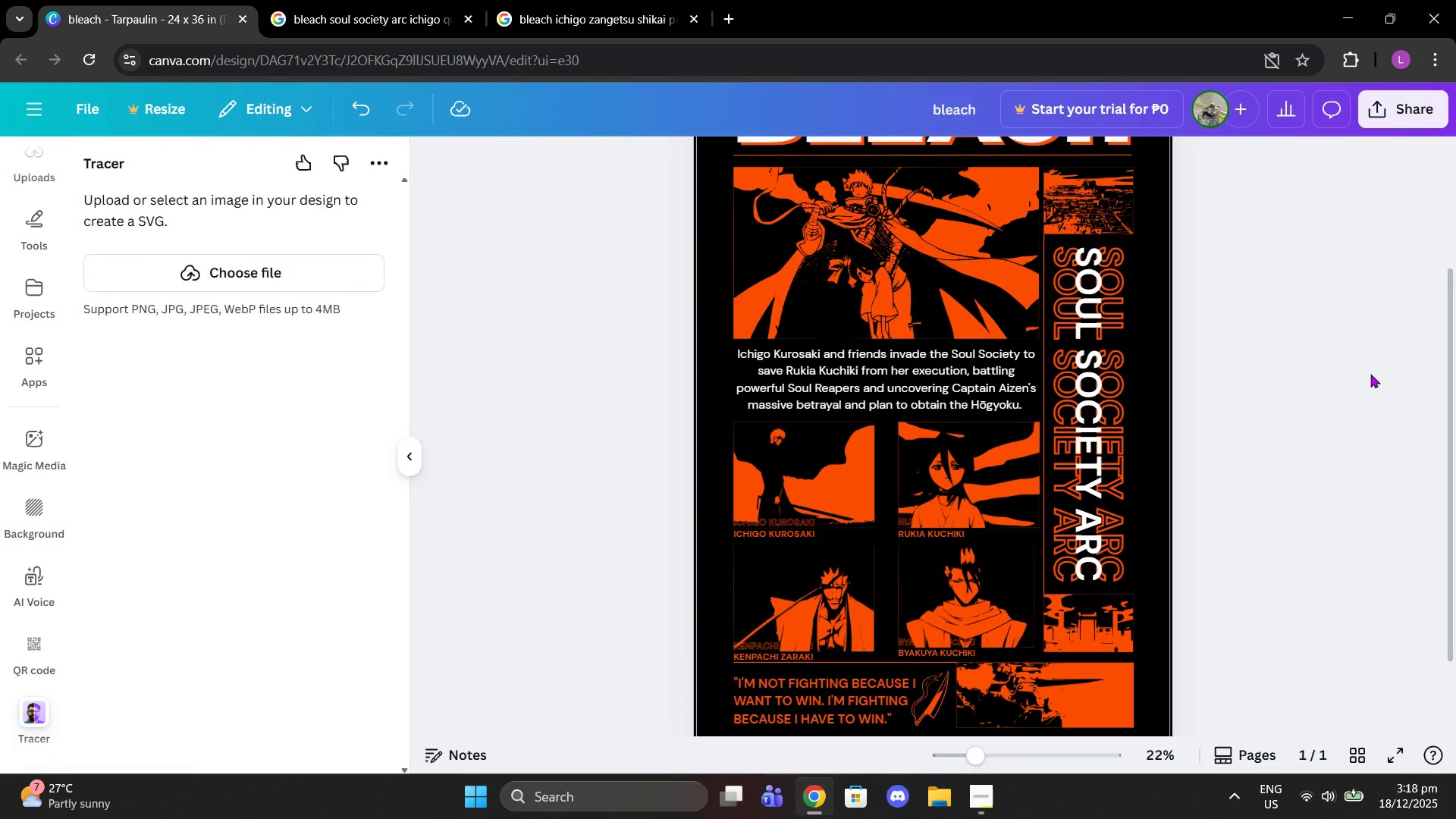 
scroll: coordinate [1356, 368], scroll_direction: down, amount: 2.0
 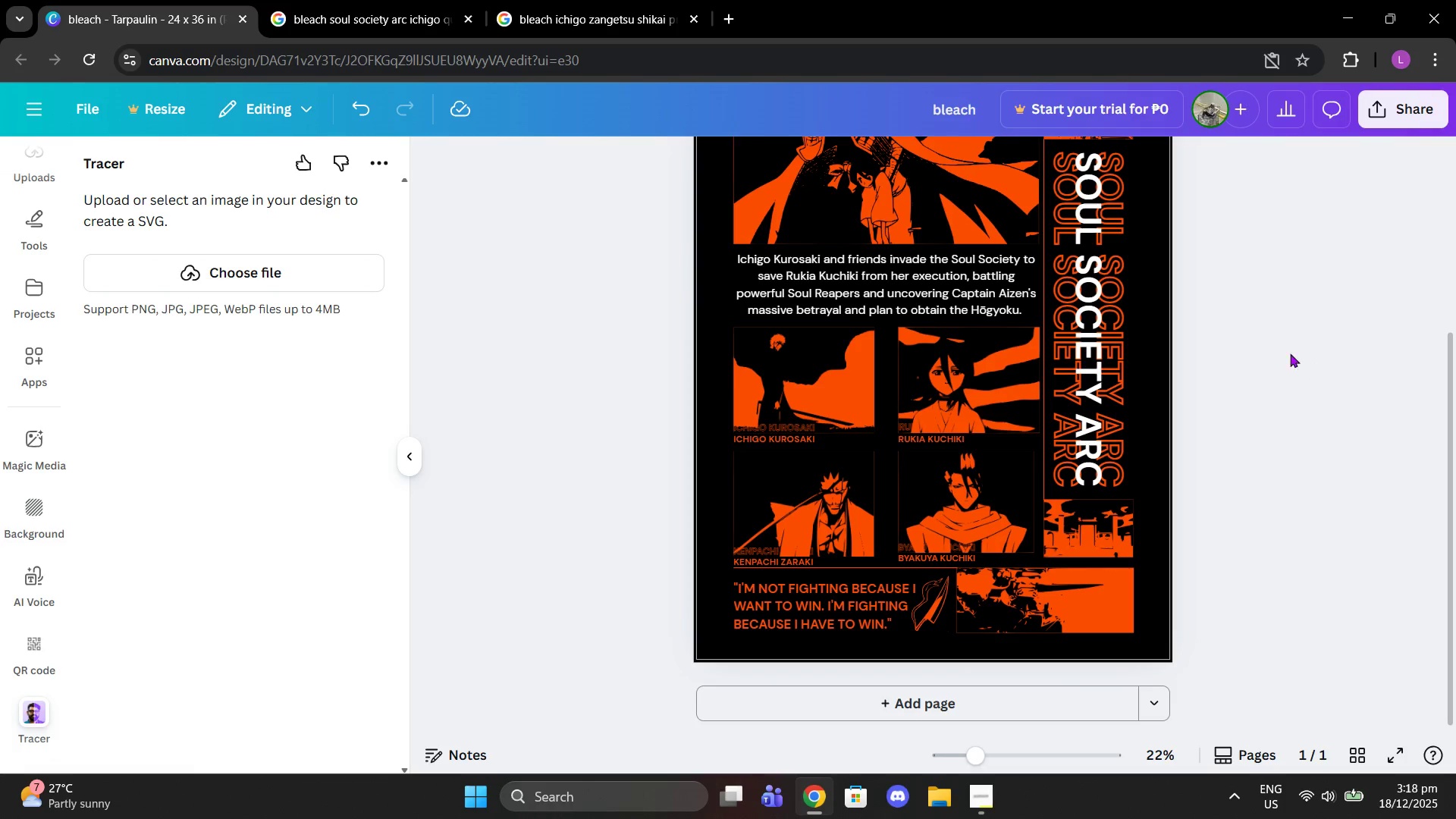 
scroll: coordinate [1267, 342], scroll_direction: up, amount: 1.0
 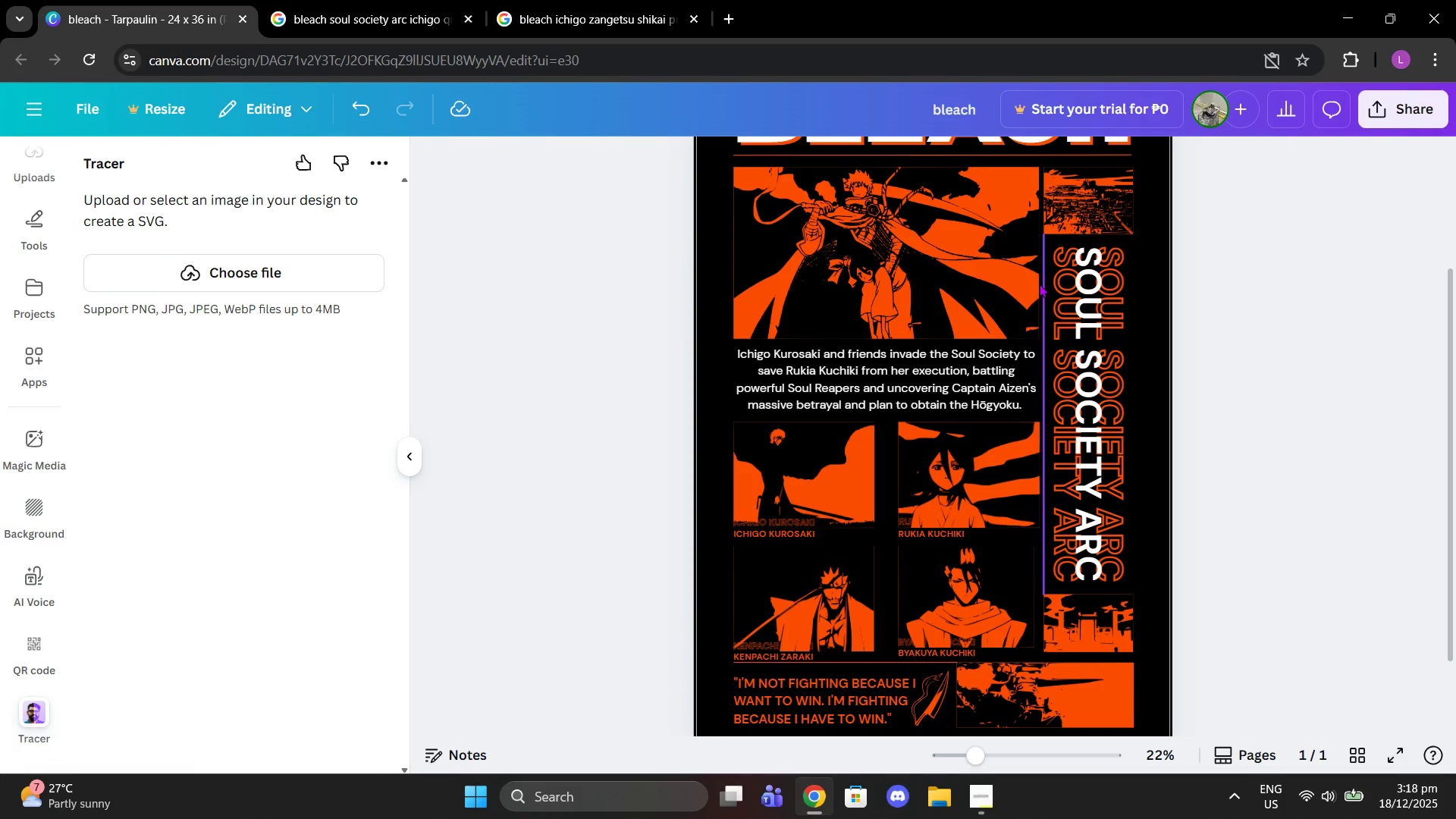 
left_click([1039, 284])
 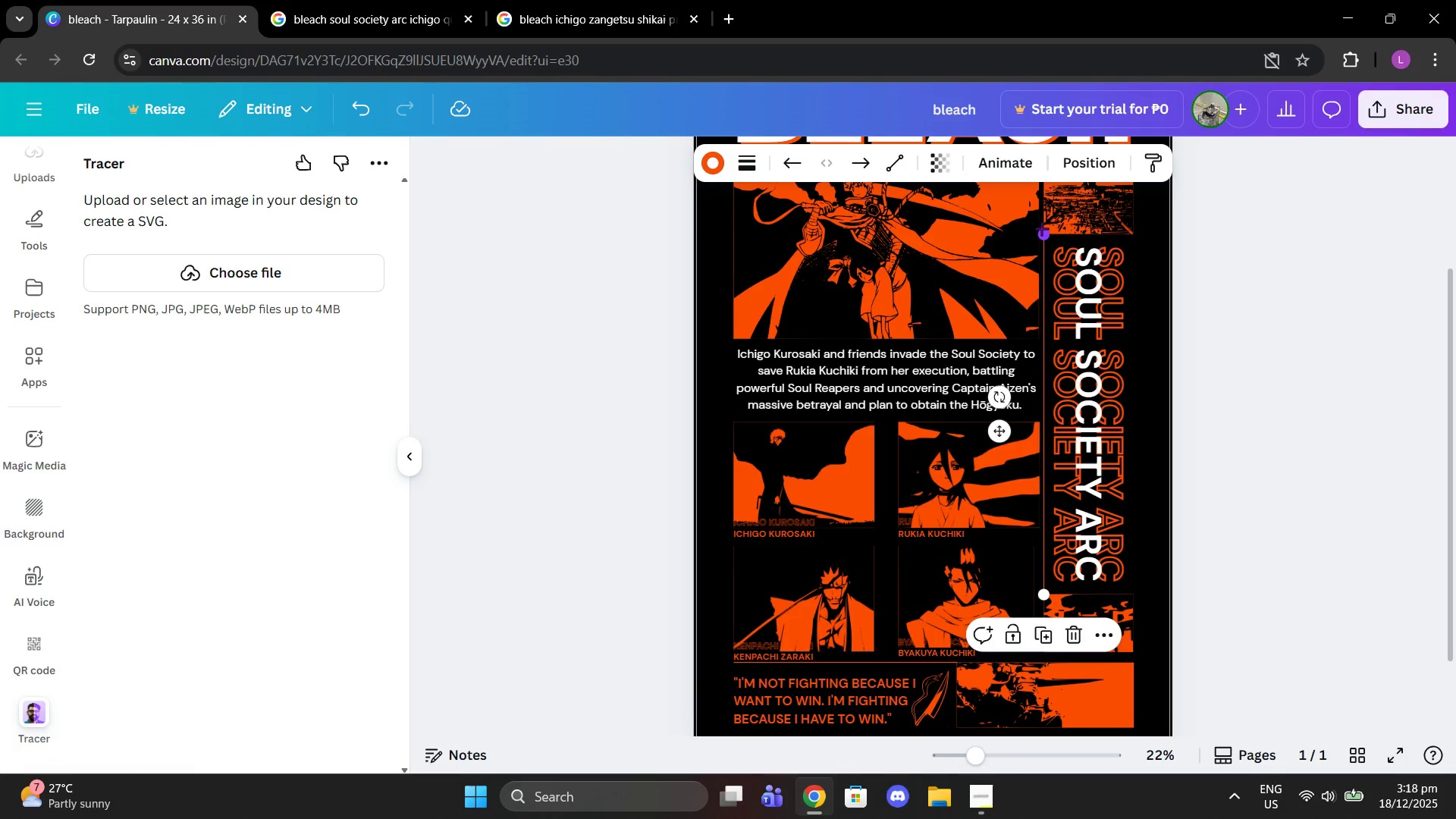 
left_click_drag(start_coordinate=[1041, 228], to_coordinate=[1132, 231])
 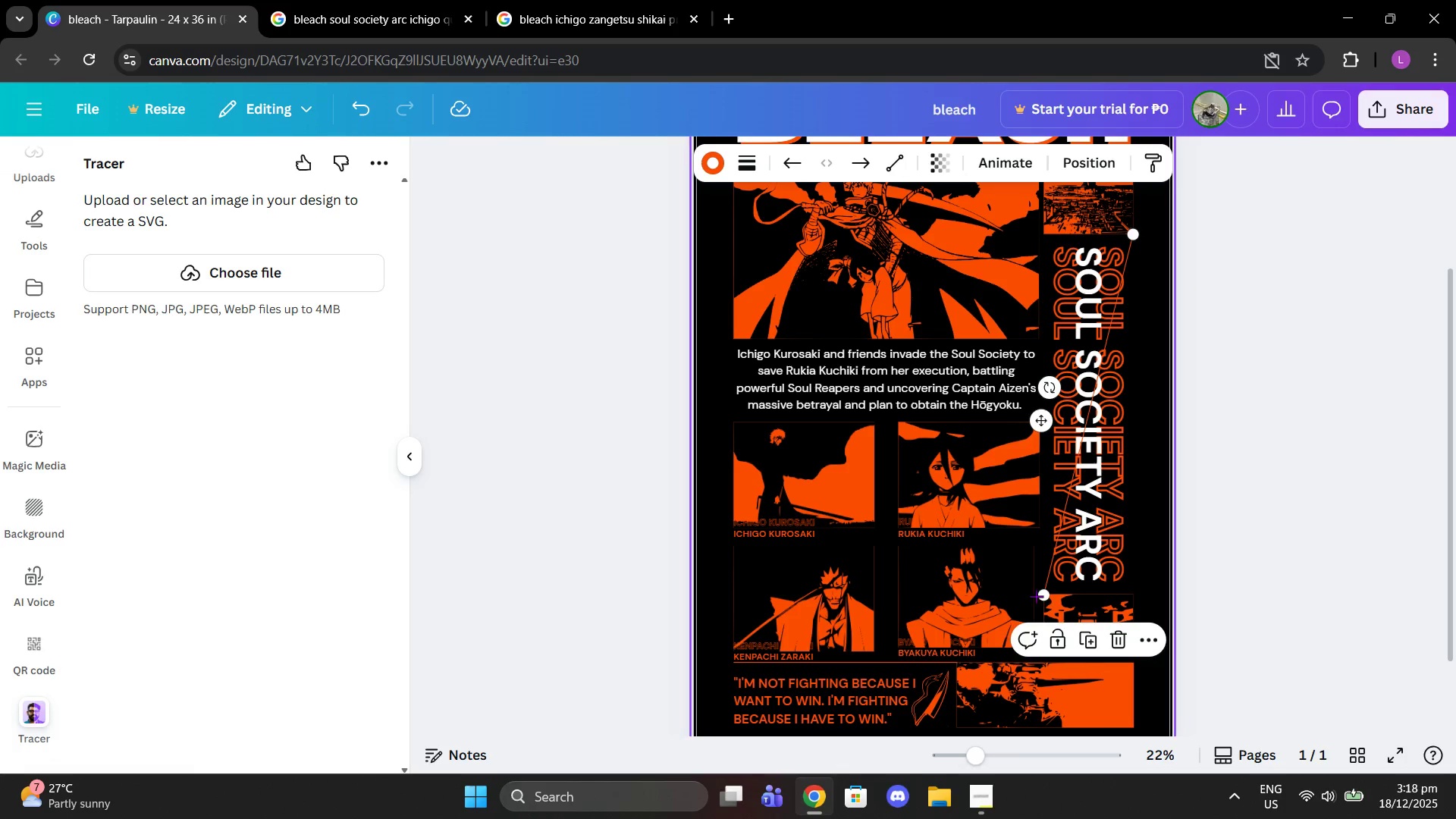 
left_click_drag(start_coordinate=[1043, 591], to_coordinate=[1131, 589])
 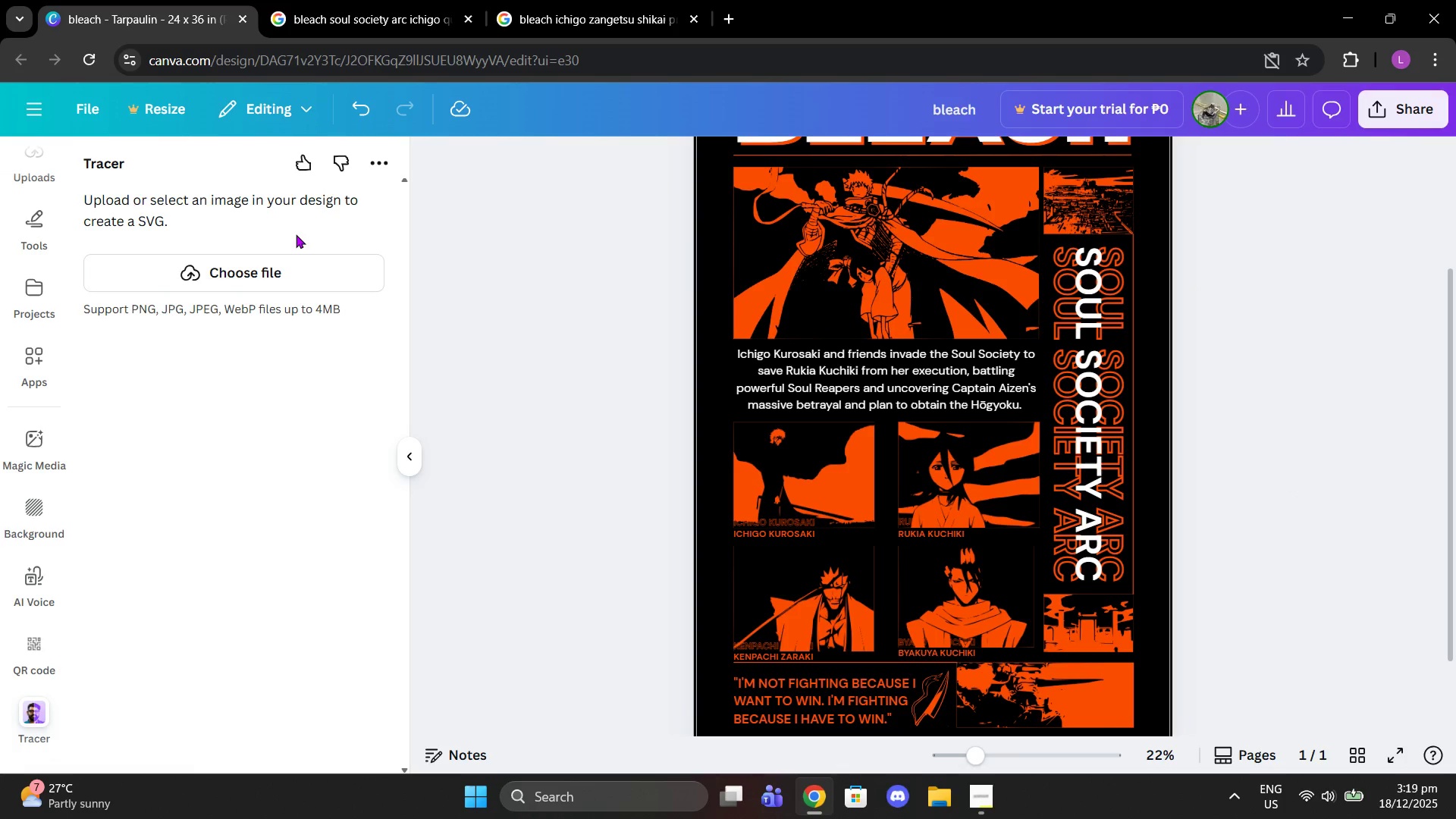 
left_click([406, 448])
 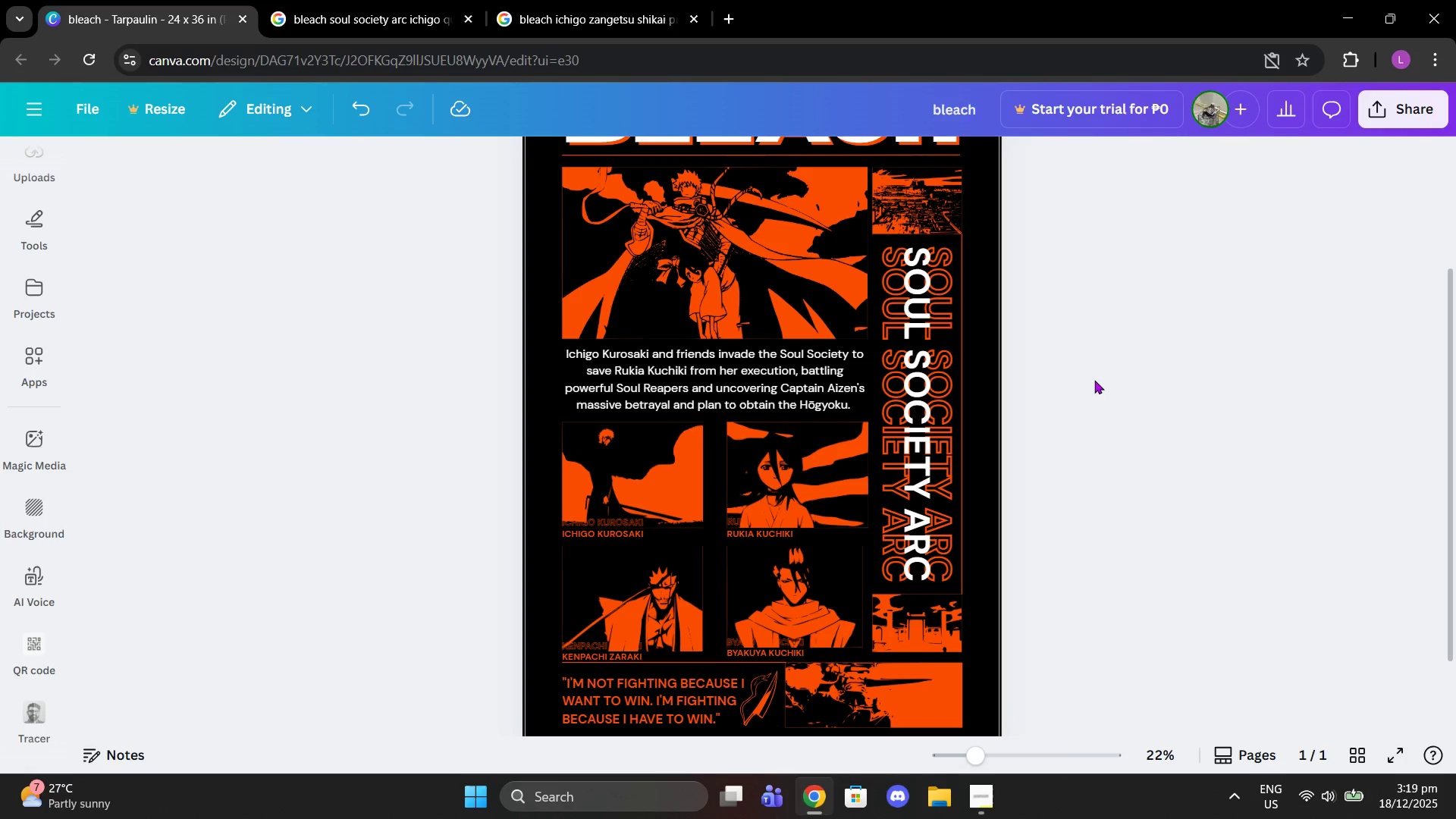 
left_click([1099, 377])
 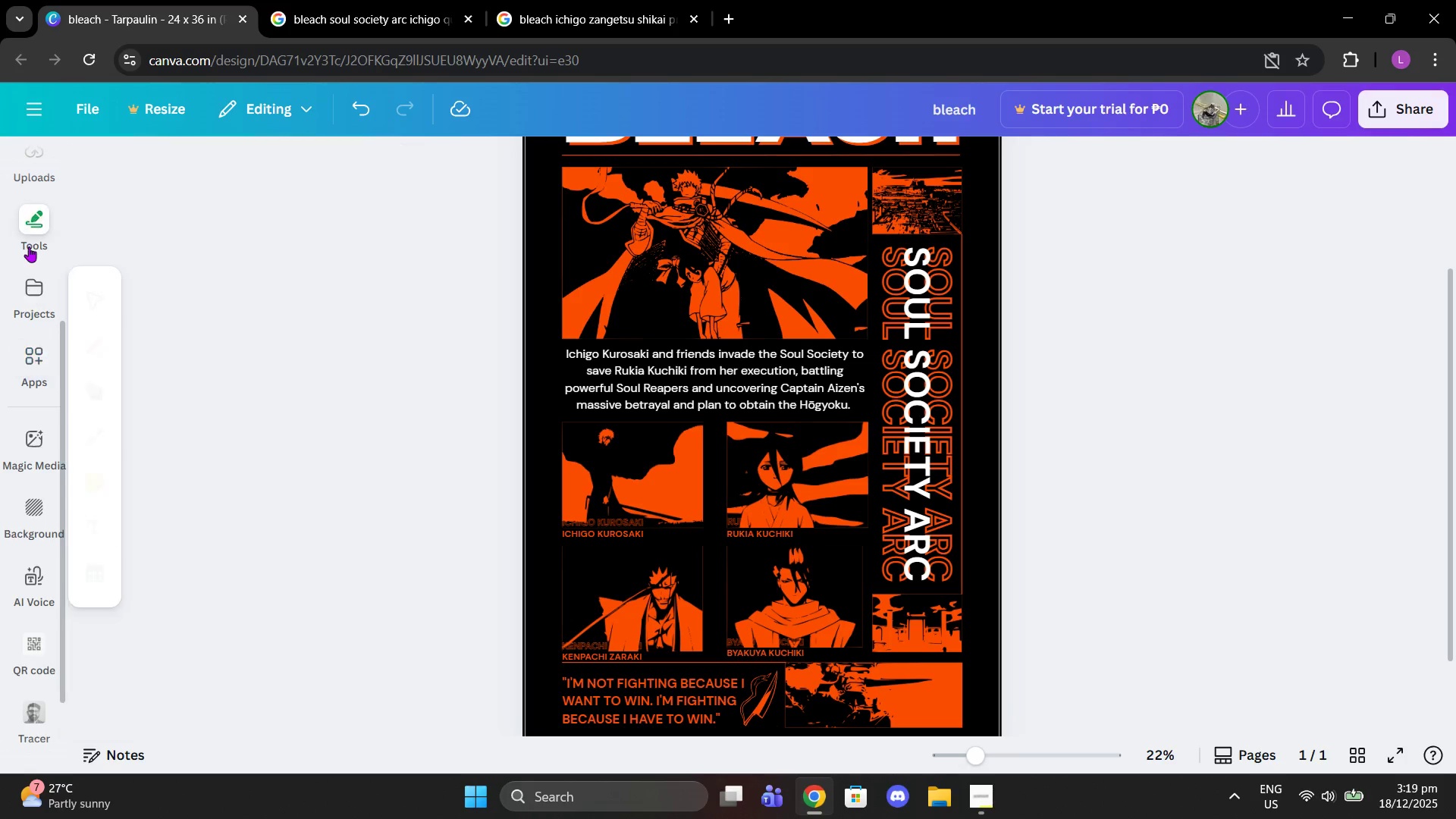 
scroll: coordinate [20, 303], scroll_direction: up, amount: 4.0
 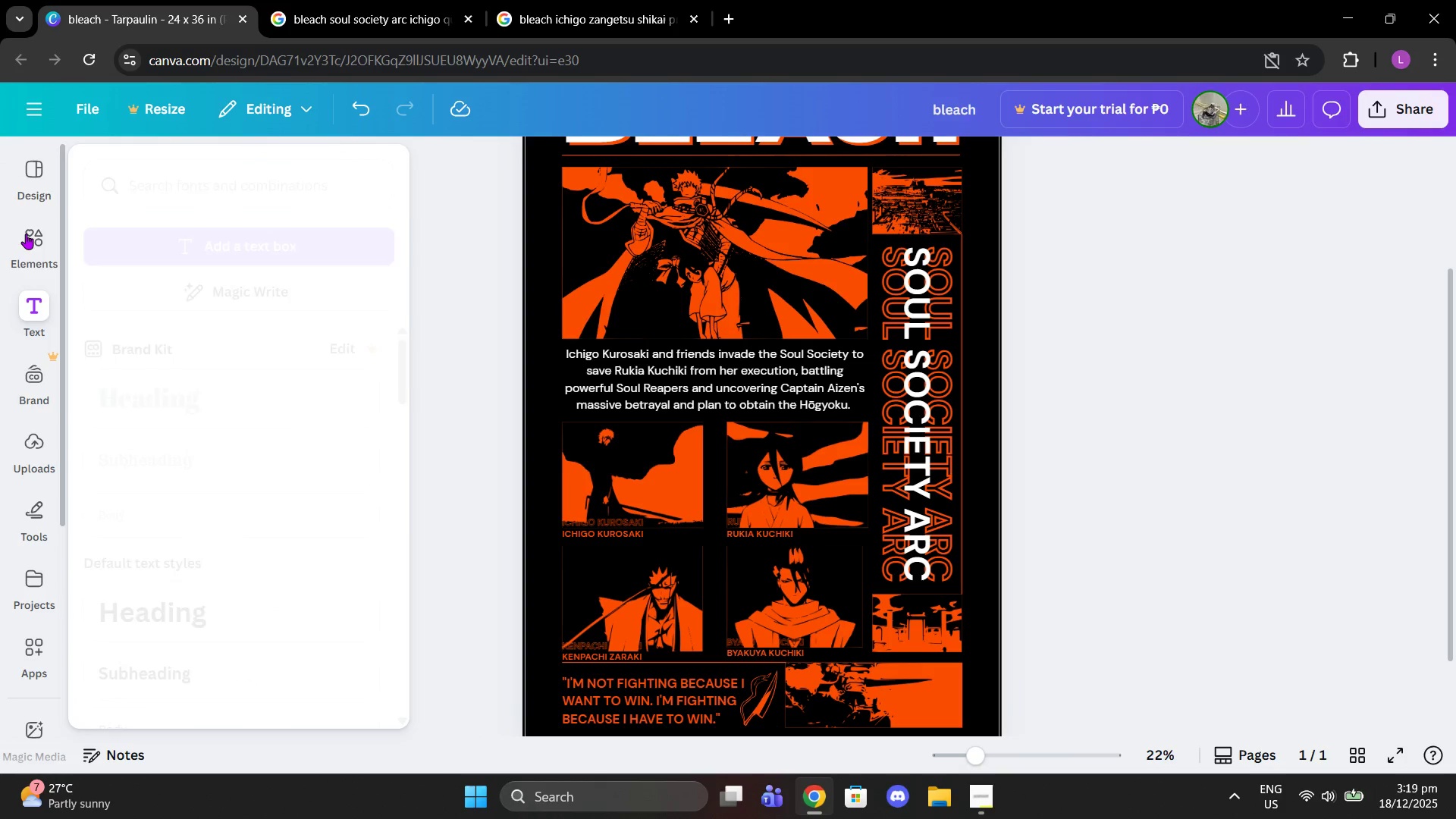 
left_click([26, 234])
 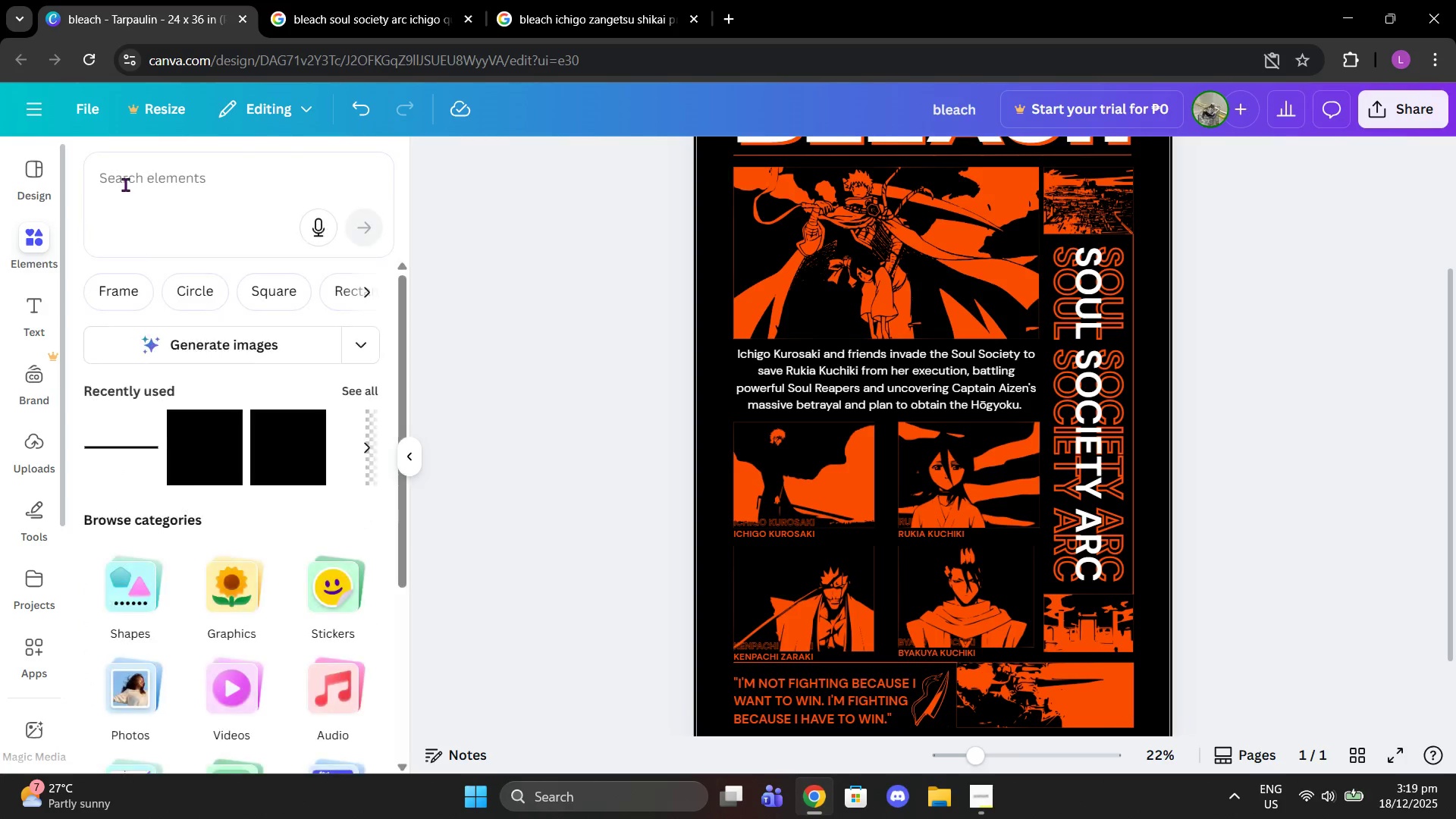 
left_click([125, 184])
 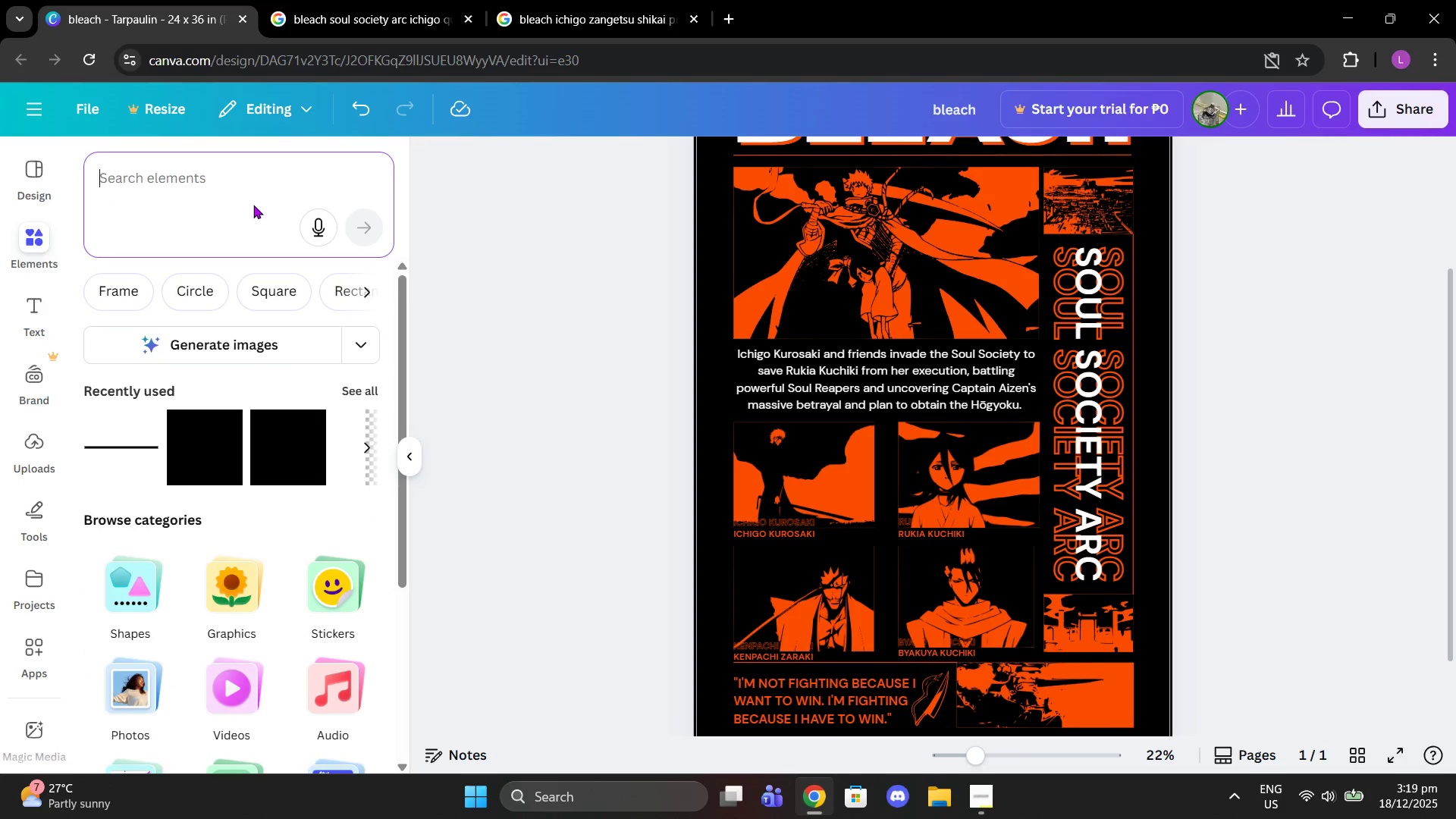 
type(grainy texture)
 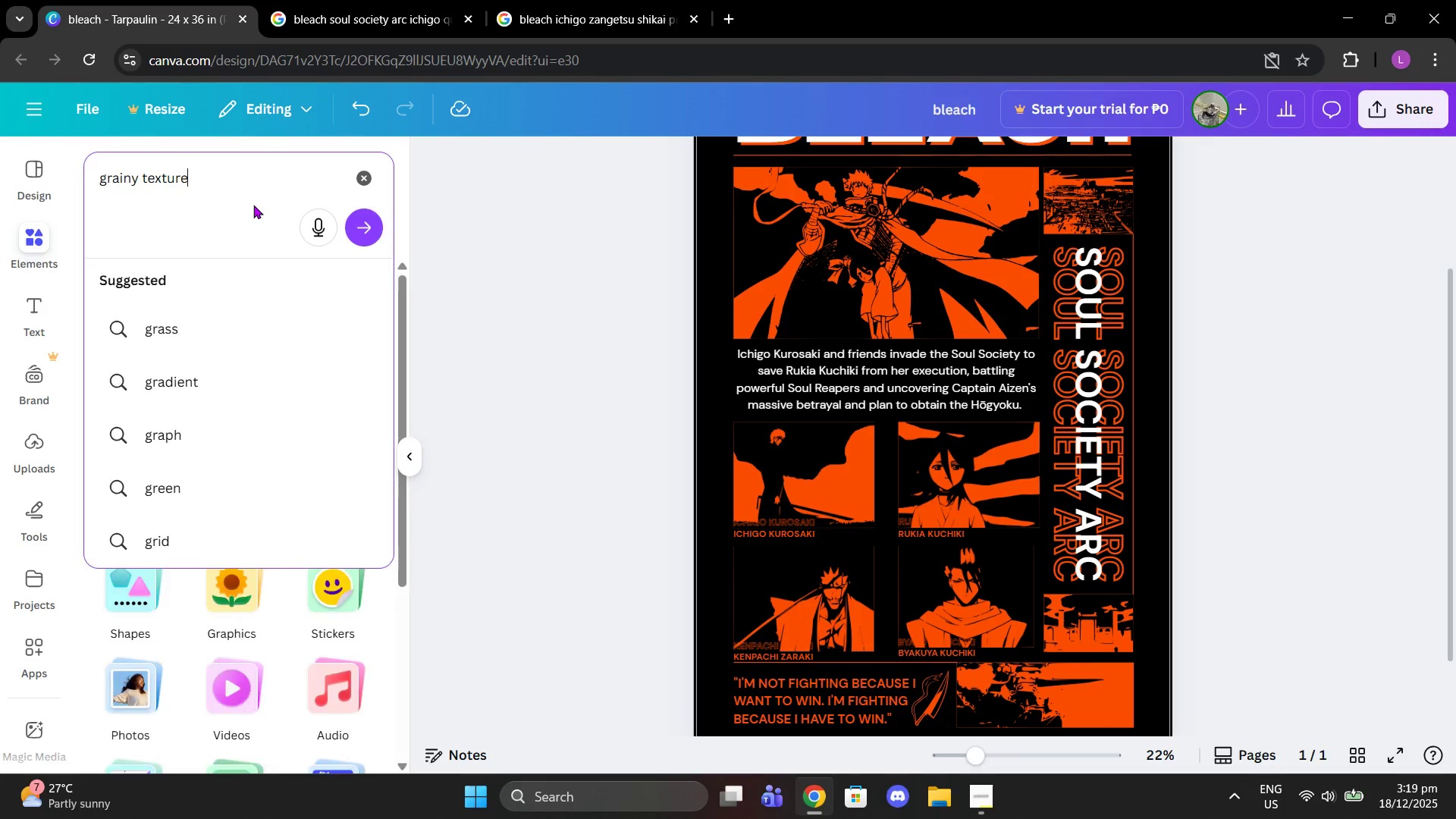 
key(Enter)
 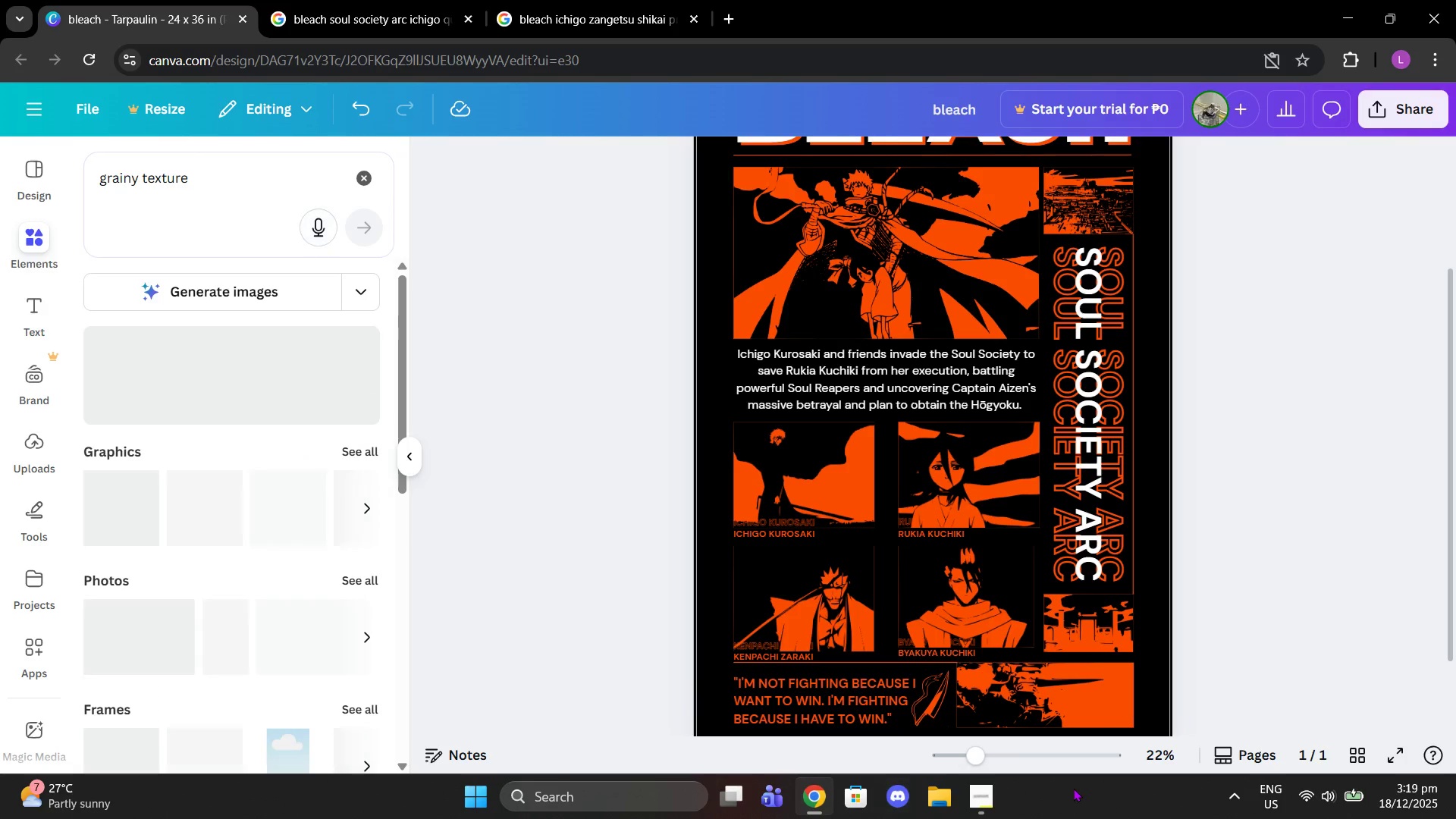 
left_click([965, 805])